 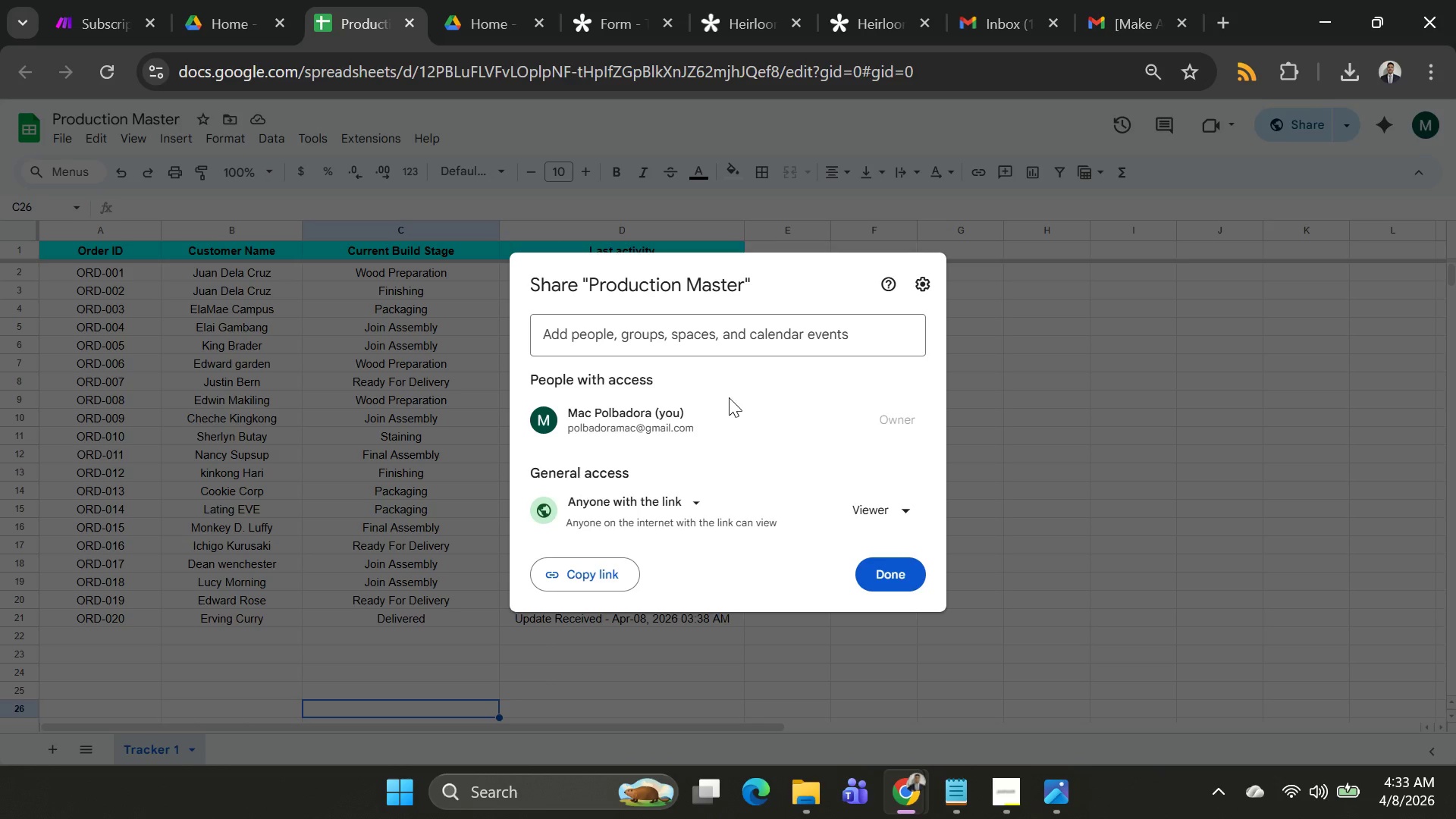 
left_click([891, 578])
 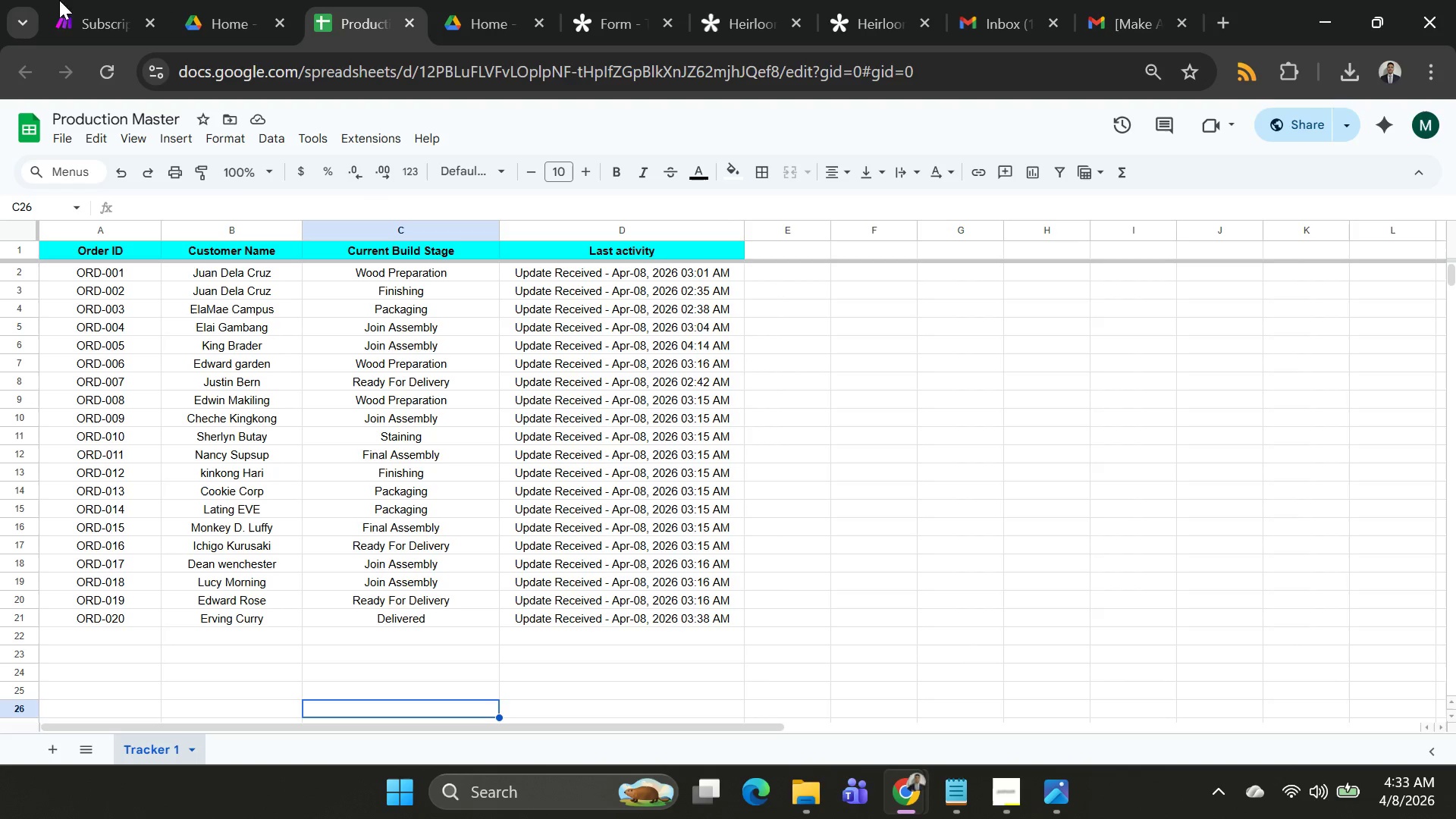 
wait(46.14)
 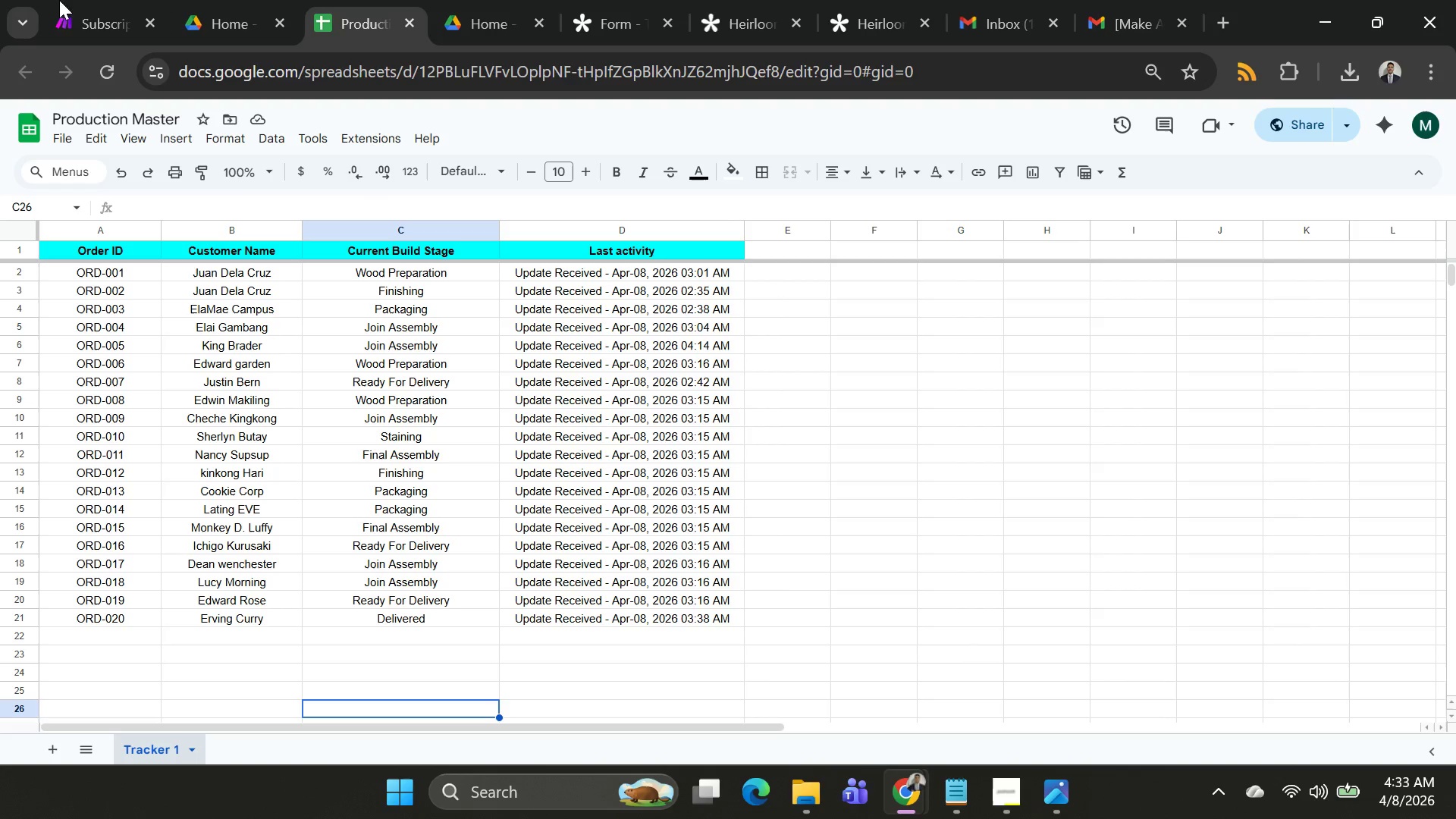 
left_click_drag(start_coordinate=[711, 294], to_coordinate=[667, 256])
 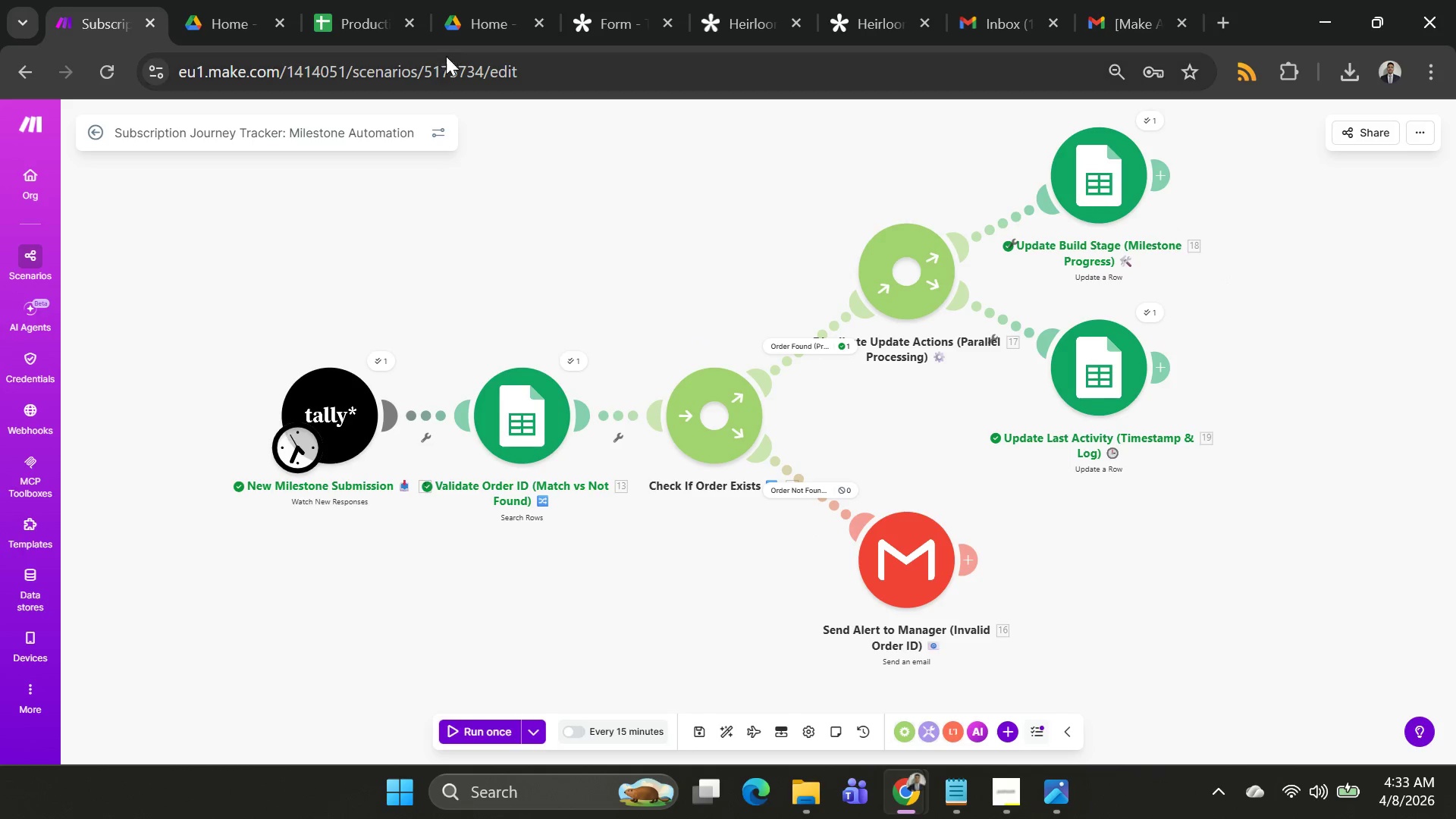 